 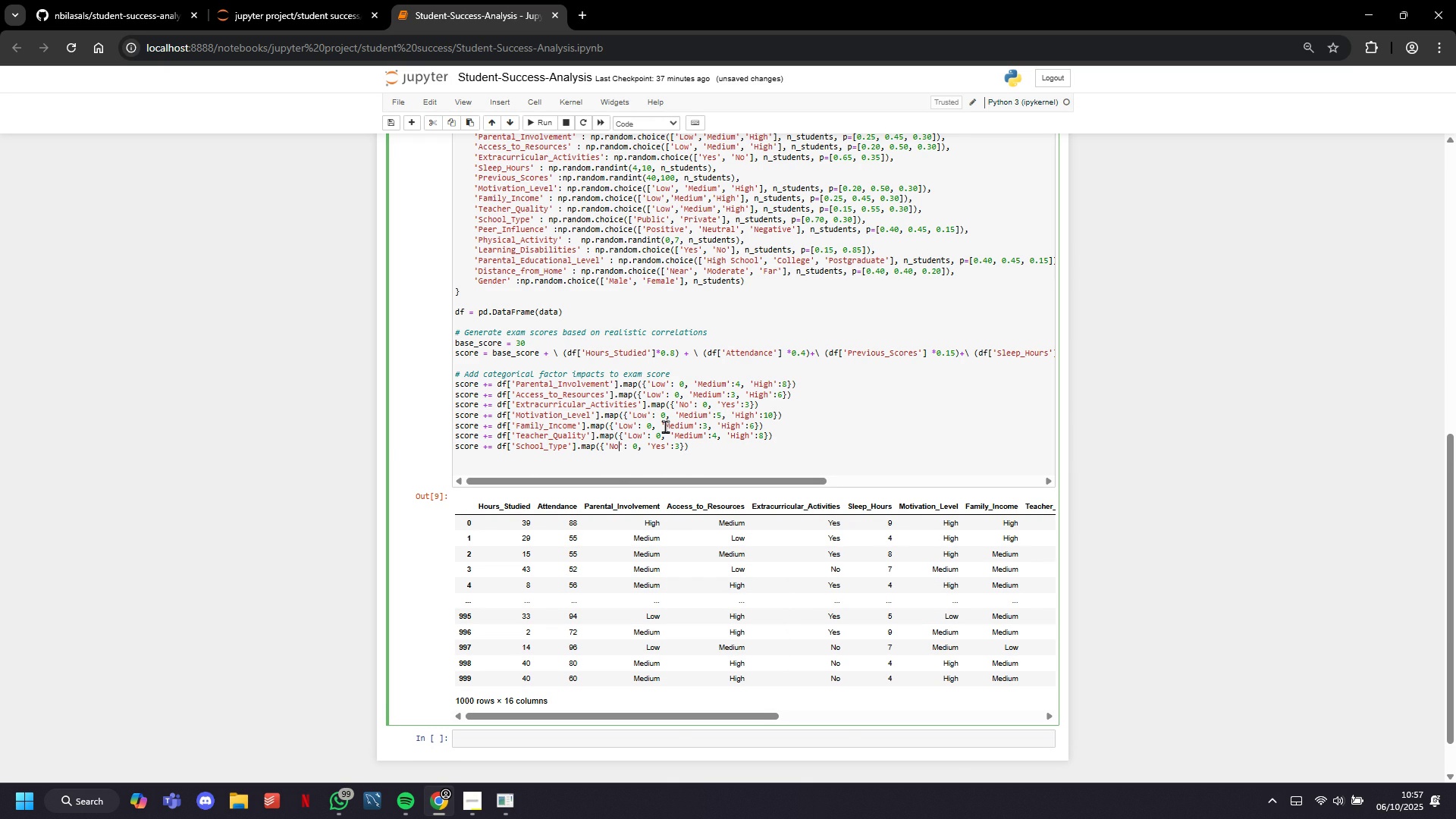 
key(ArrowRight)
 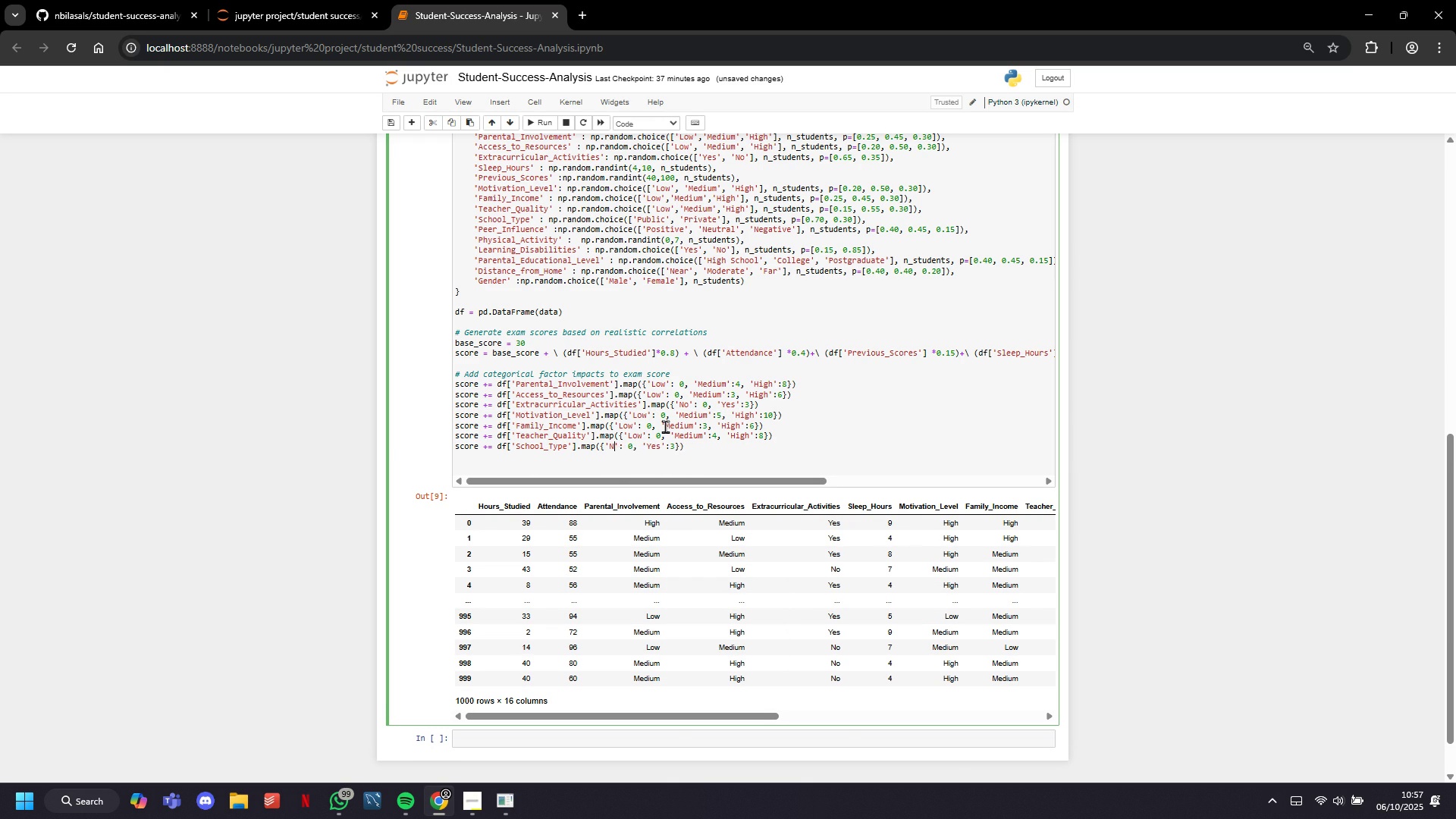 
key(Backspace)
key(Backspace)
type(Public)
 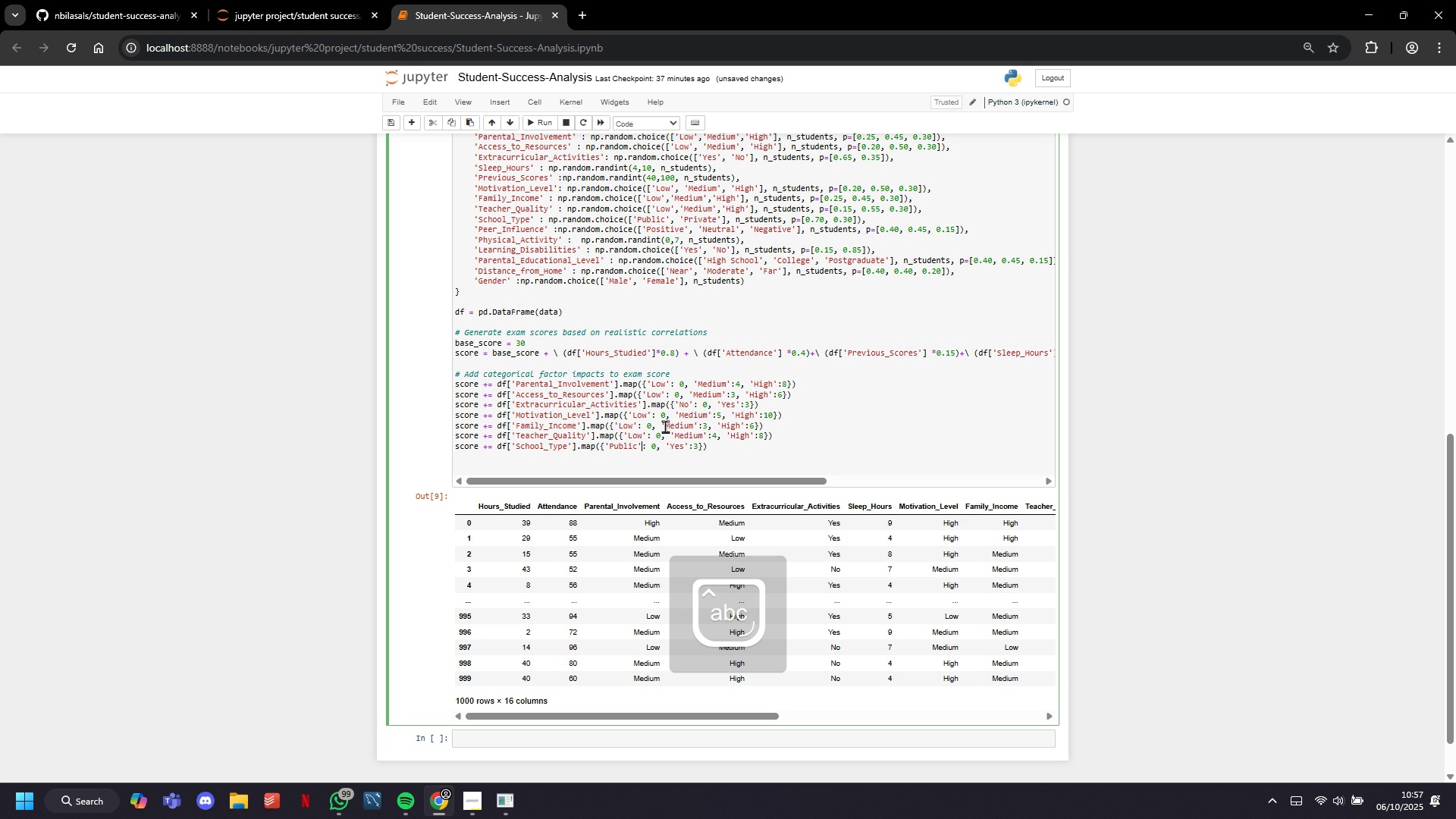 
key(ArrowRight)
 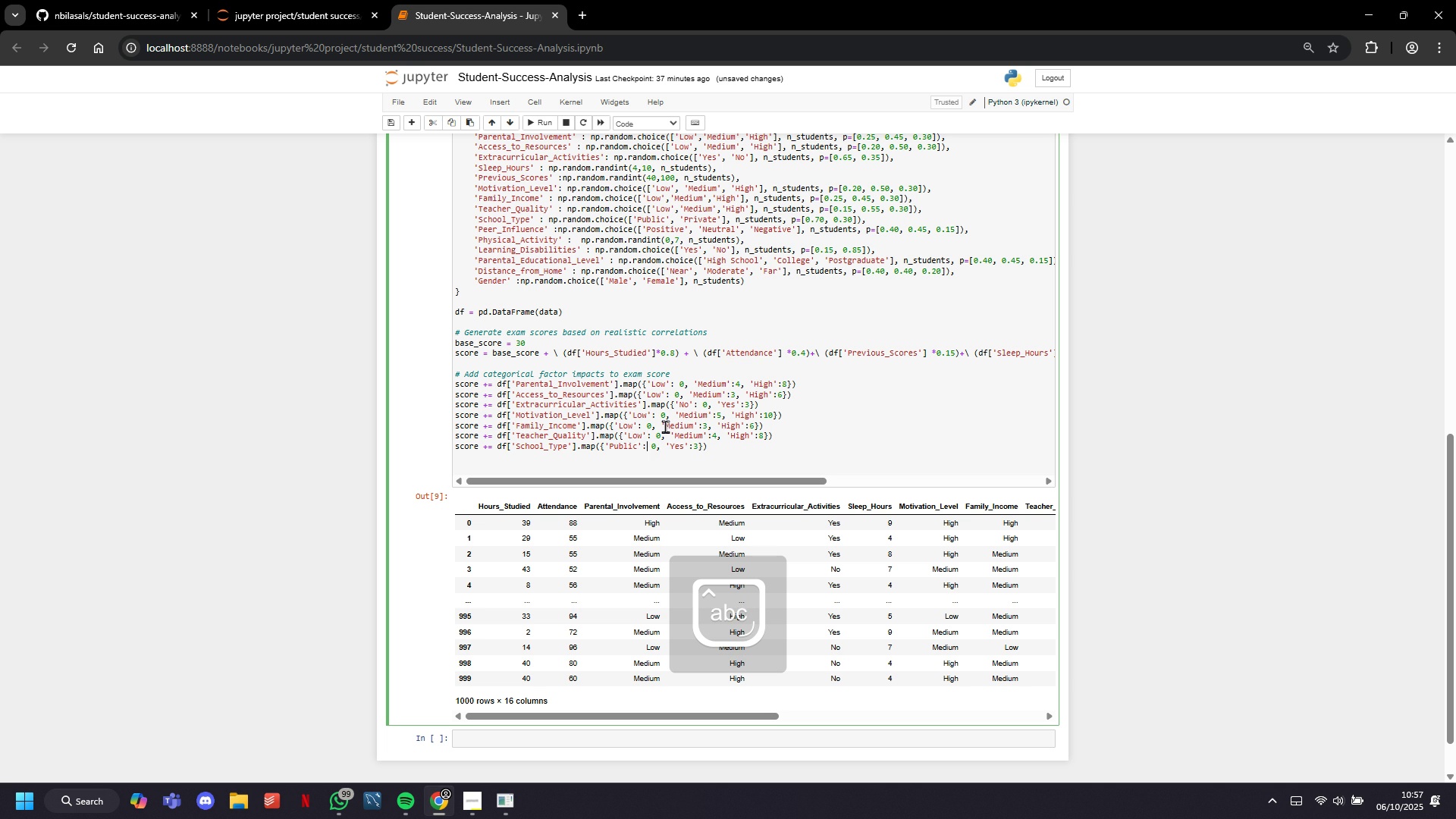 
key(ArrowRight)
 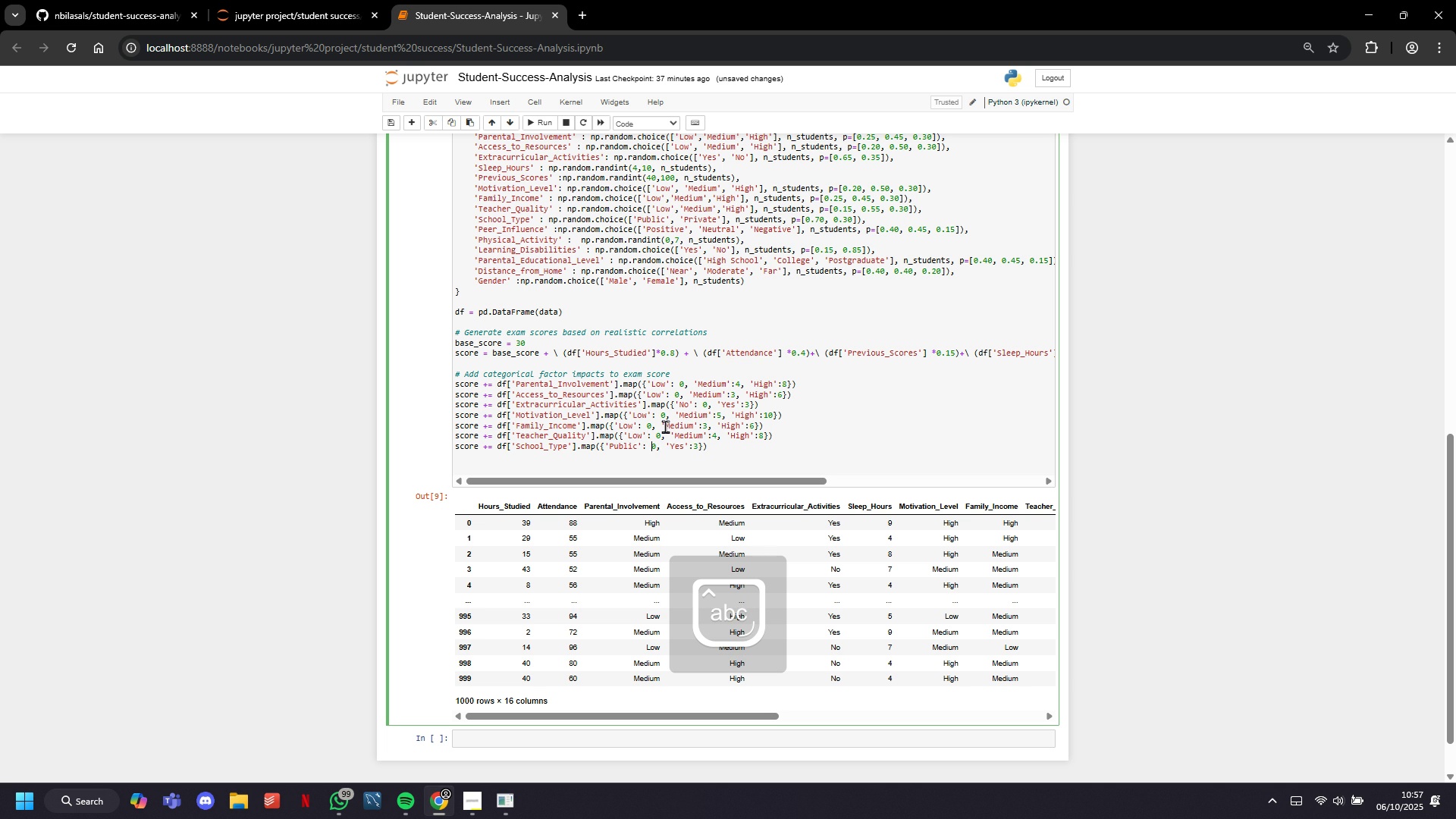 
key(ArrowRight)
 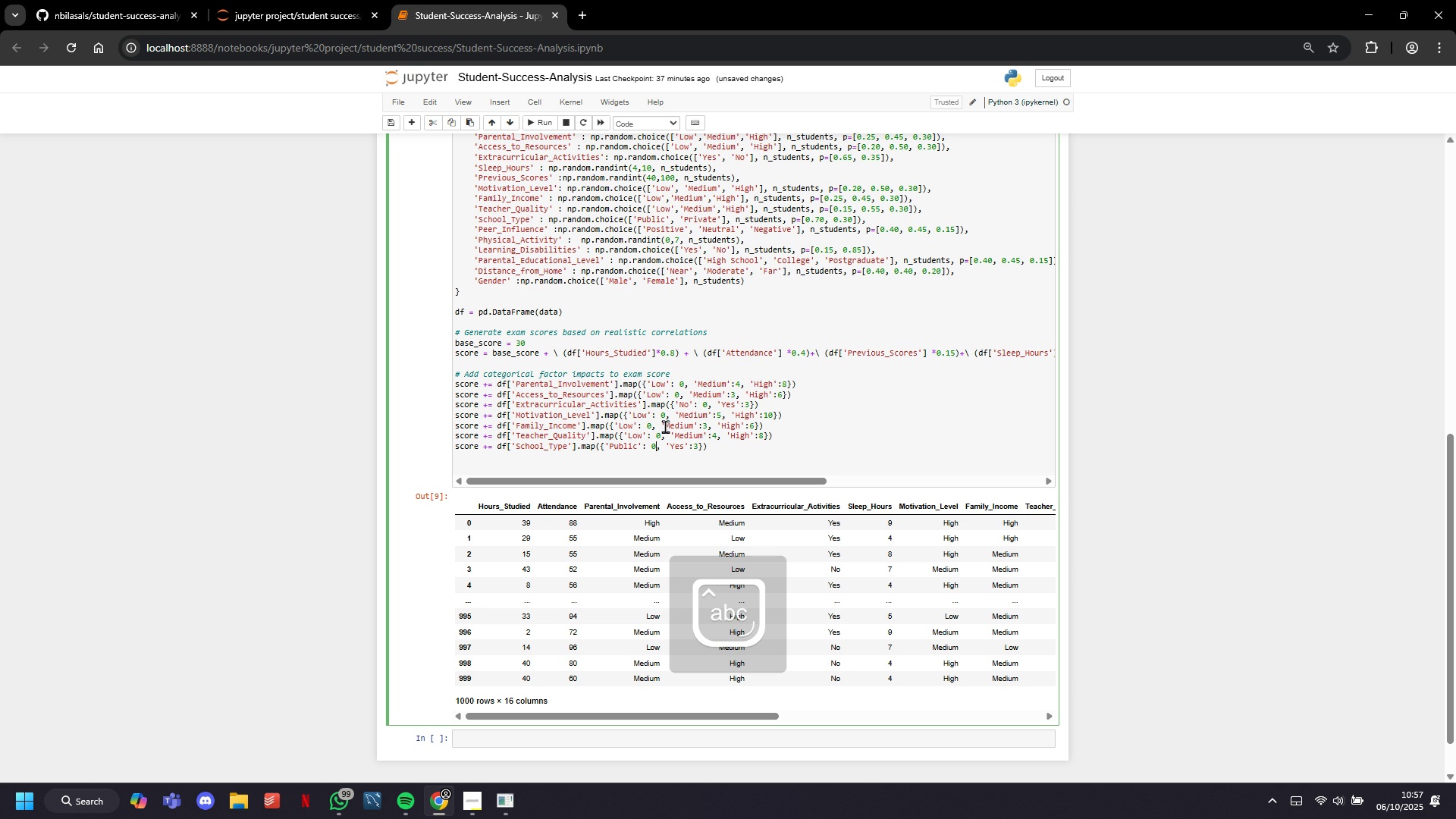 
key(ArrowRight)
 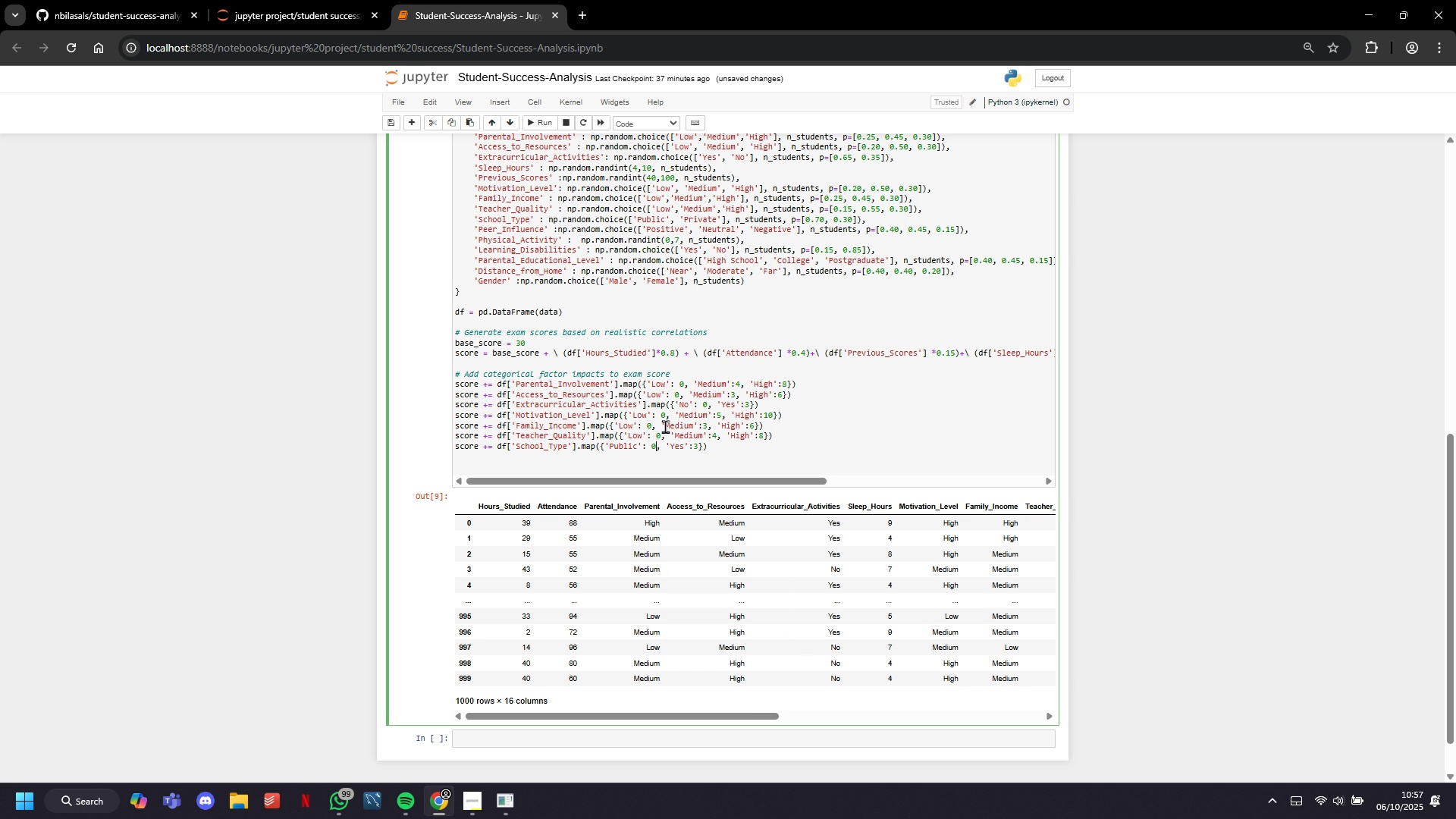 
key(ArrowDown)
 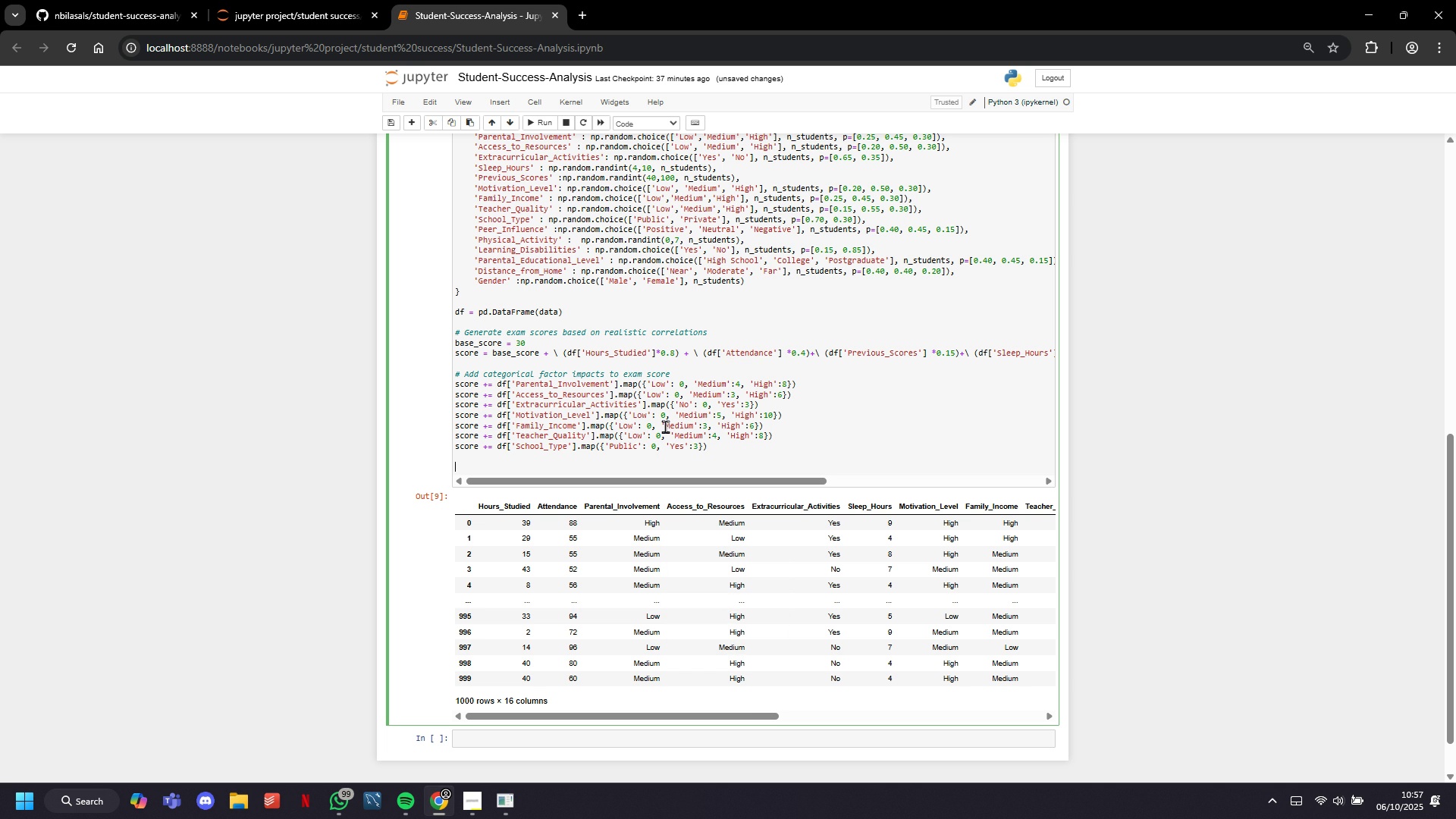 
key(ArrowRight)
 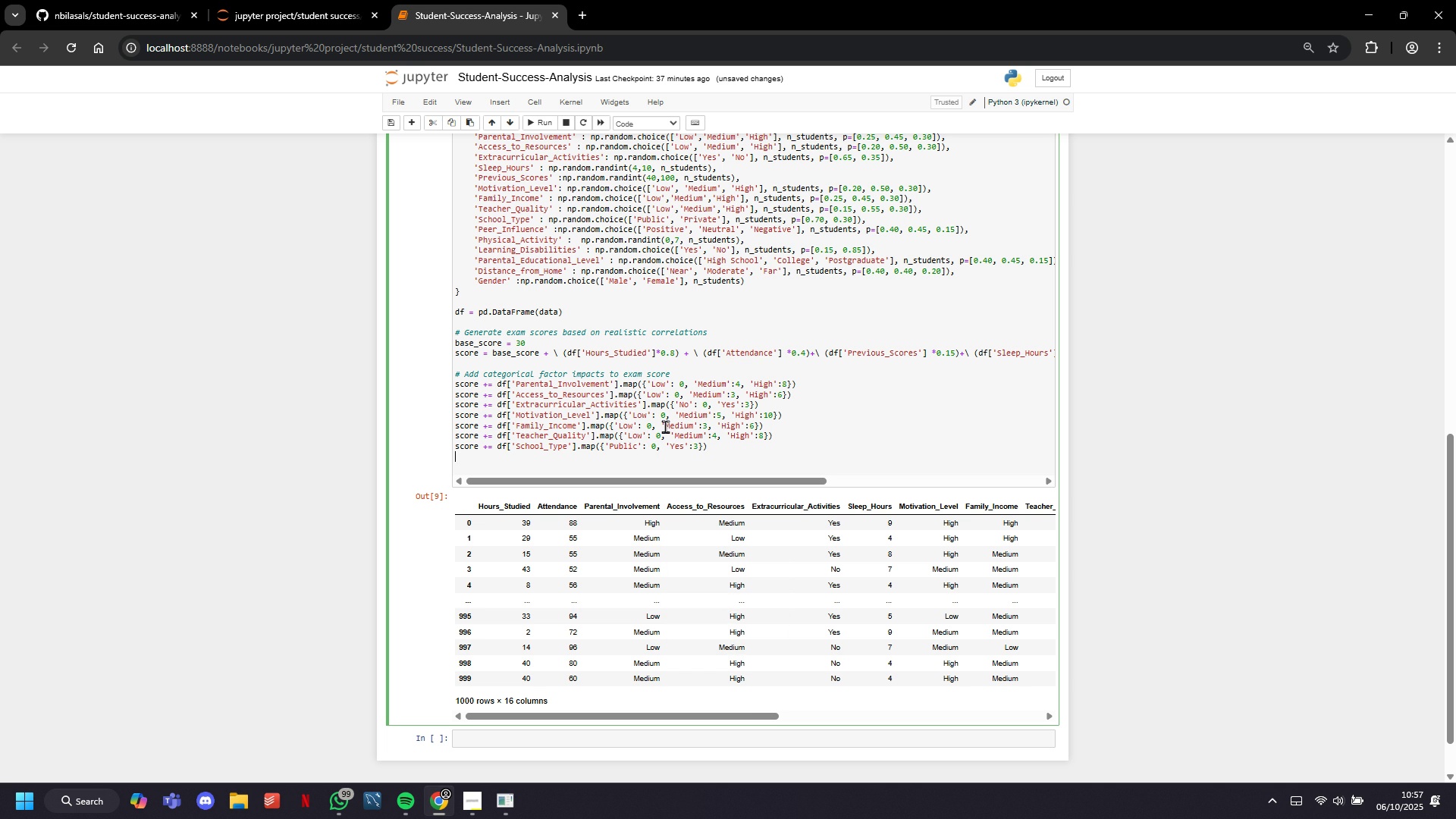 
key(ArrowLeft)
 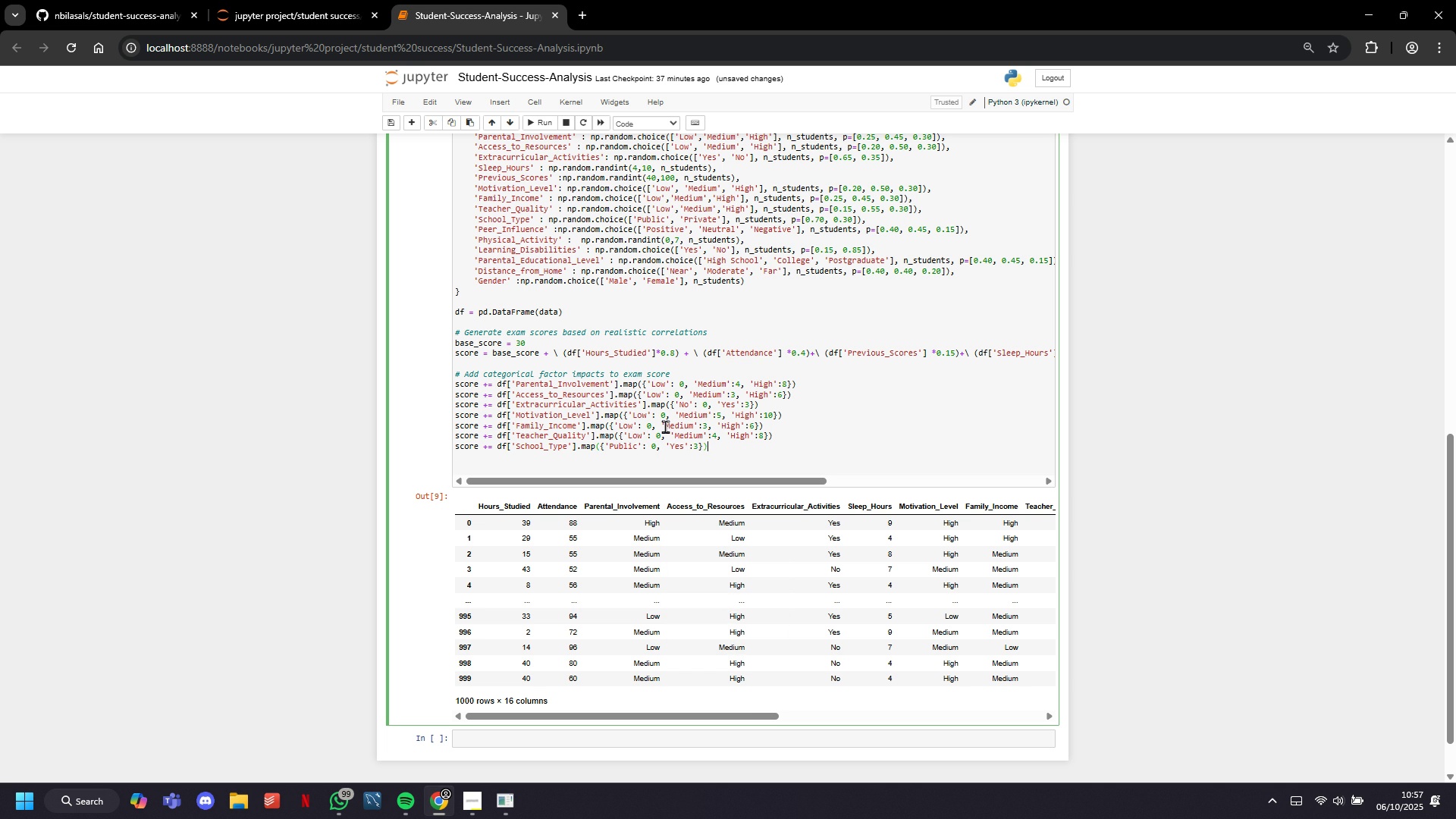 
key(ArrowLeft)
 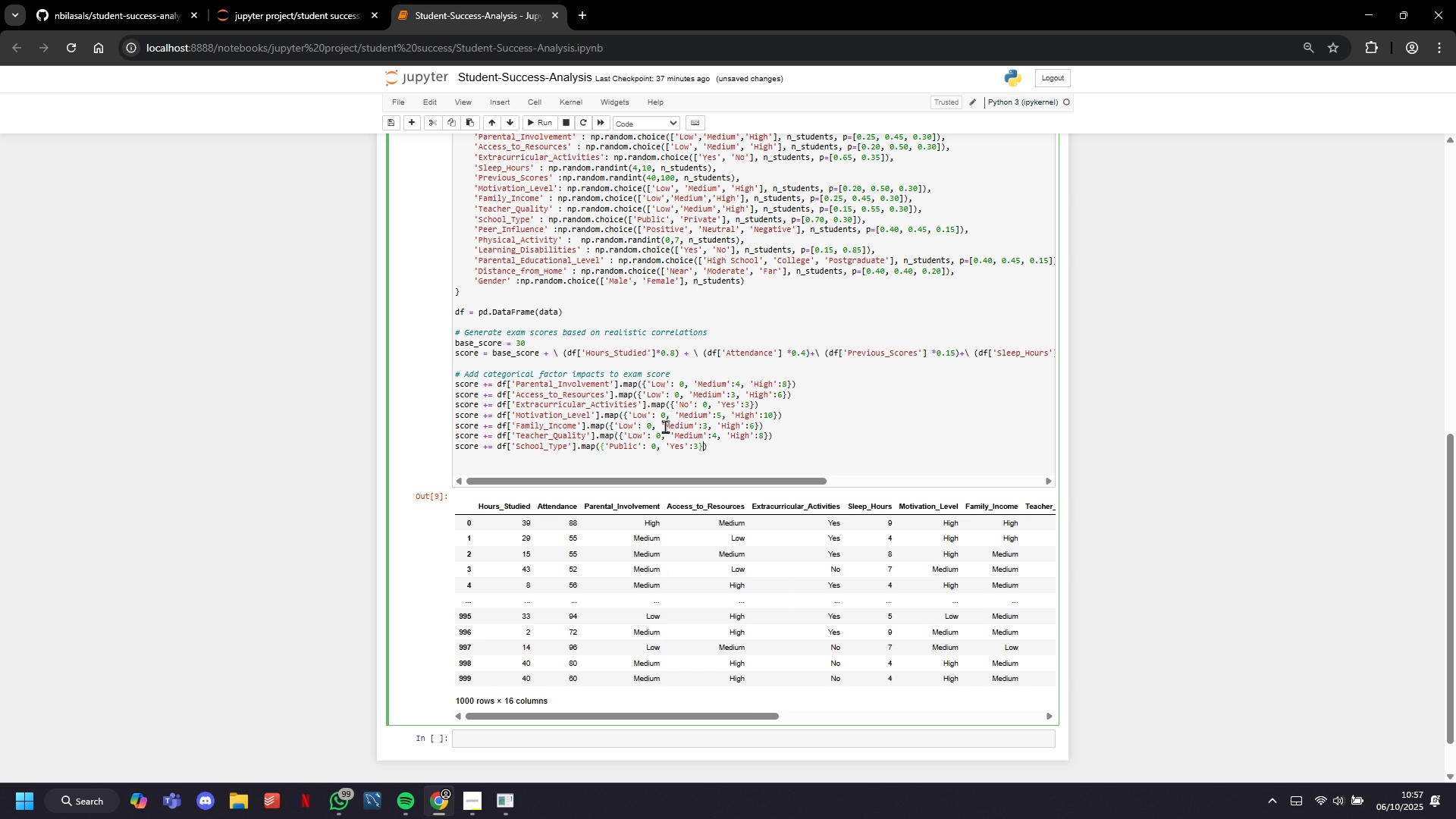 
key(ArrowLeft)
 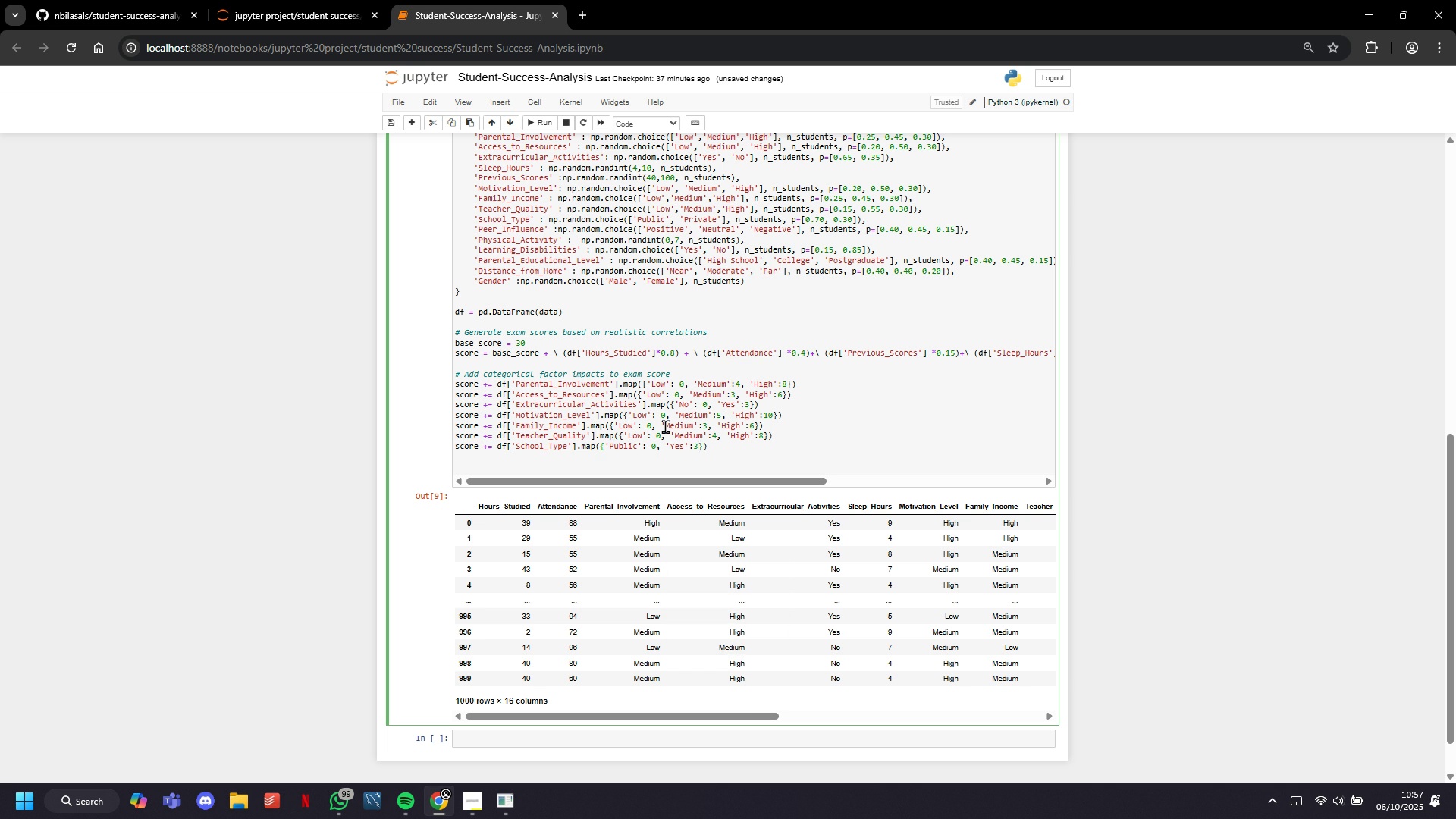 
key(ArrowLeft)
 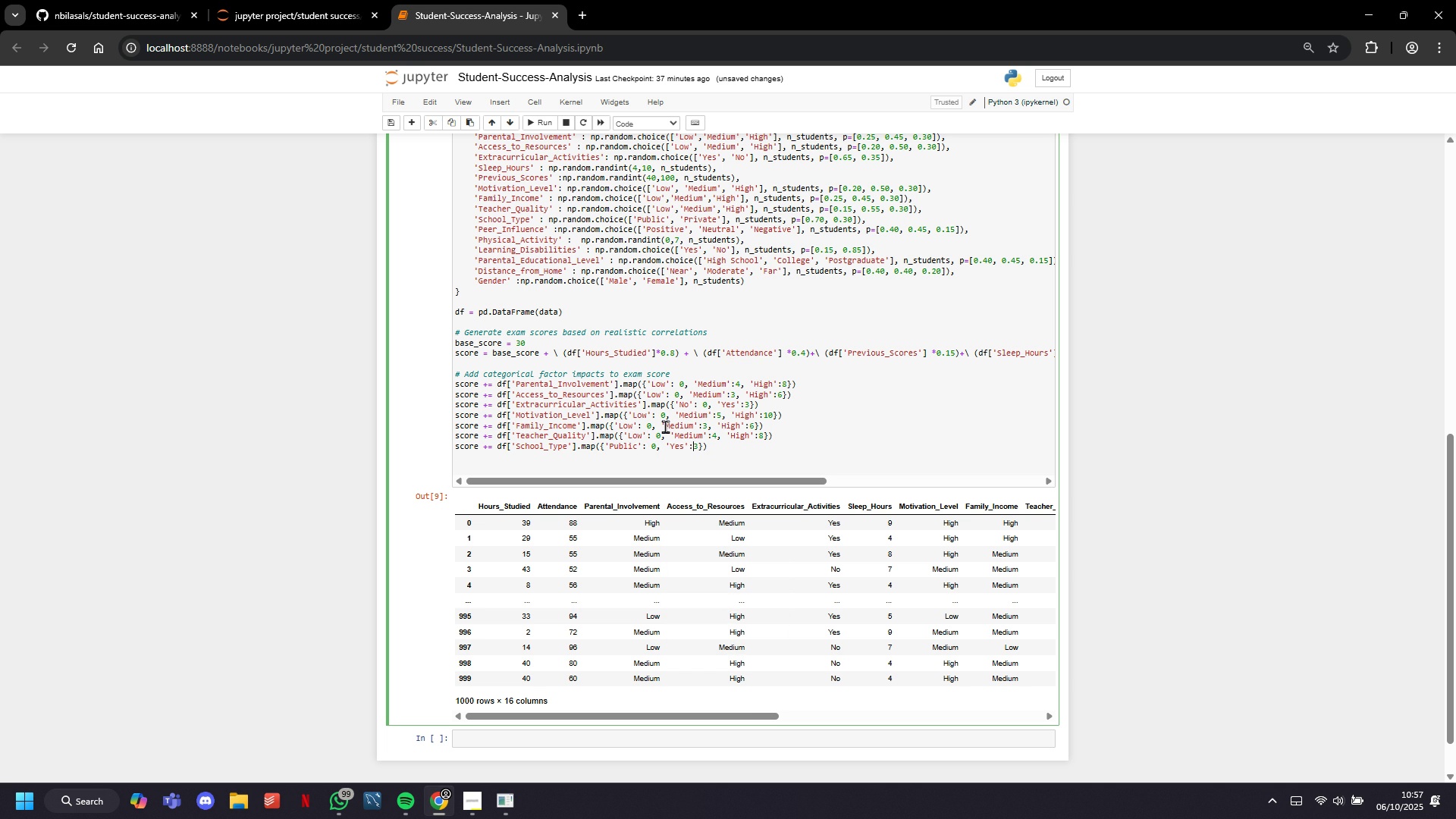 
key(ArrowLeft)
 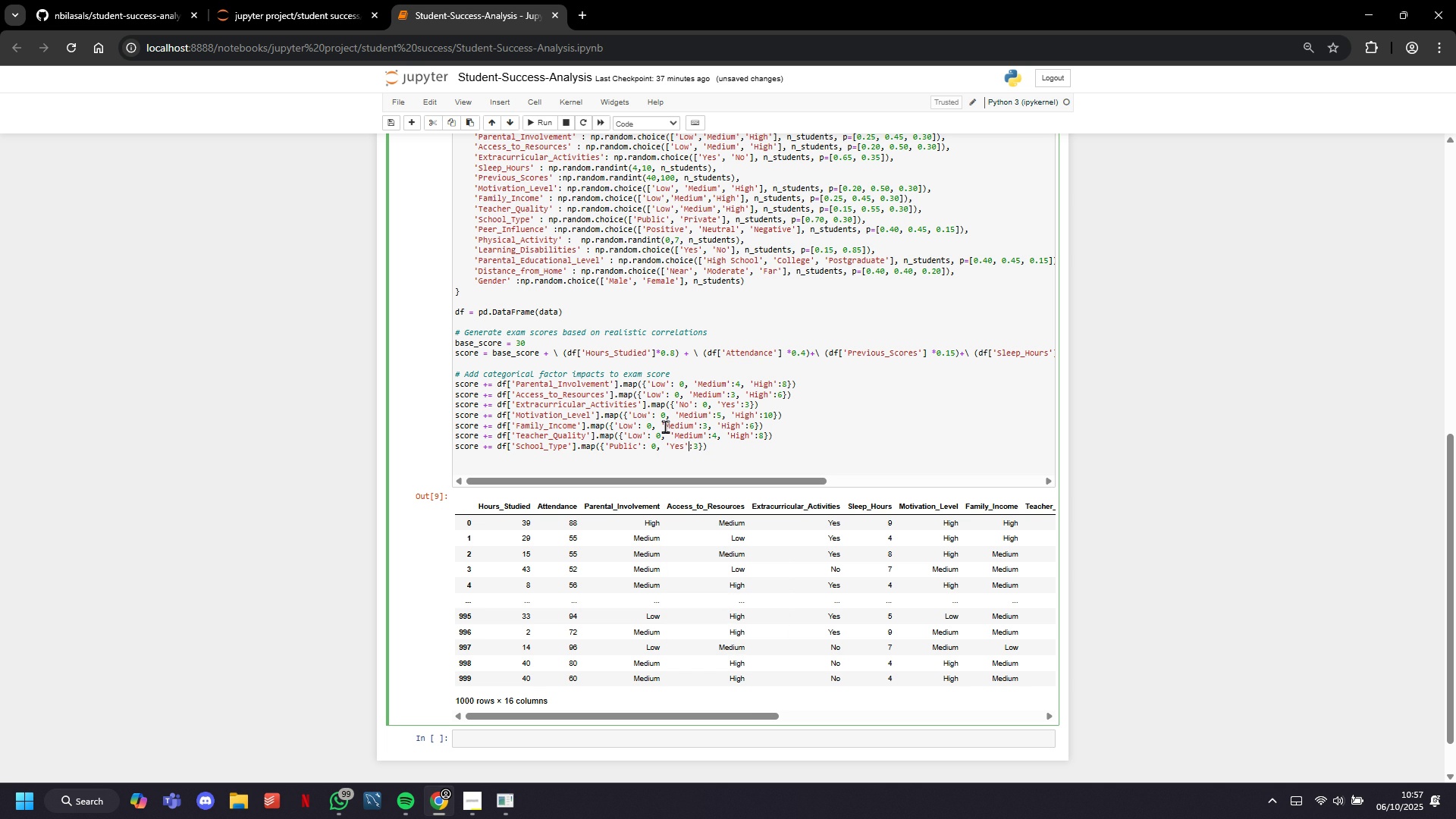 
key(ArrowLeft)
 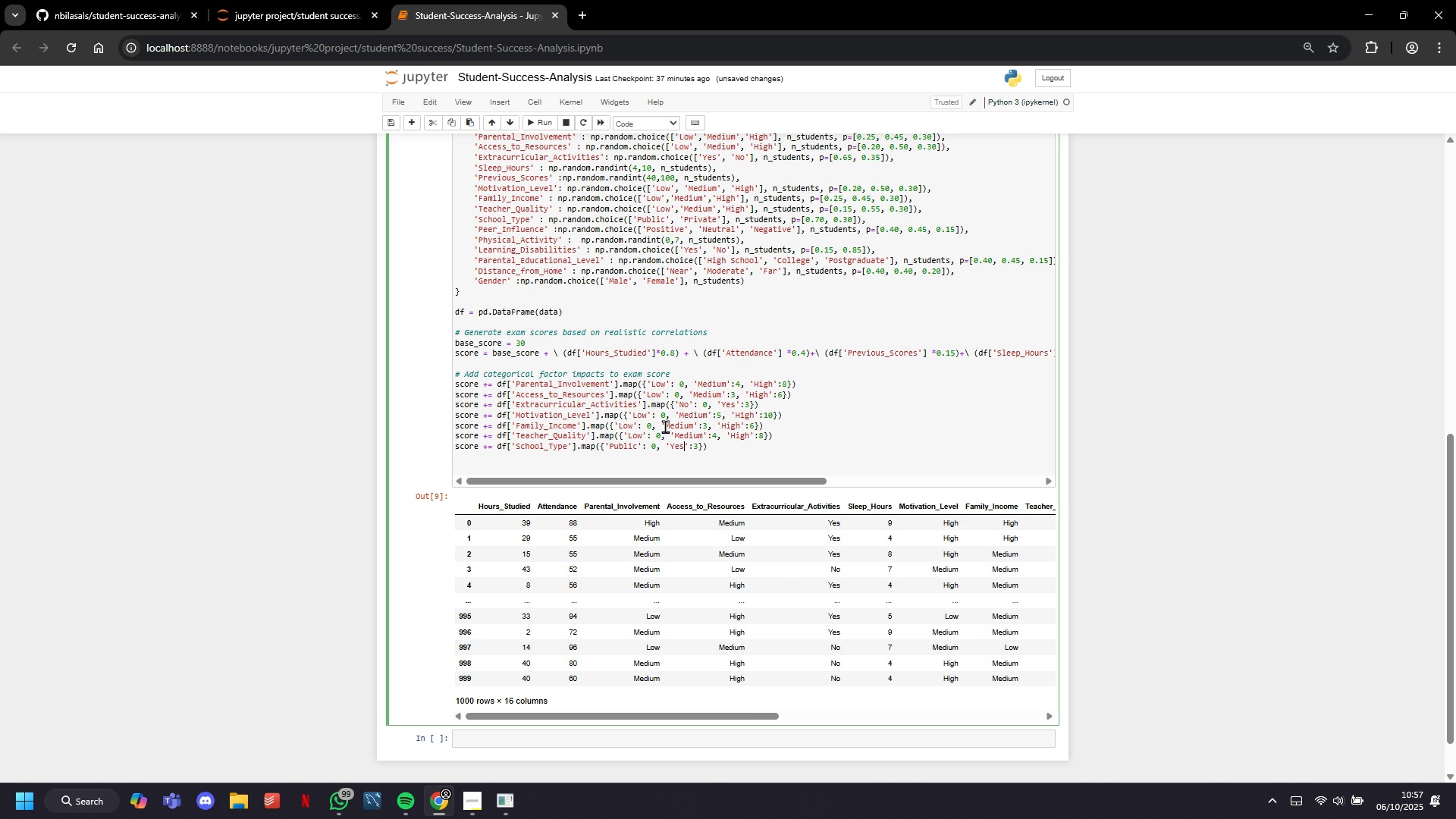 
key(ArrowLeft)
 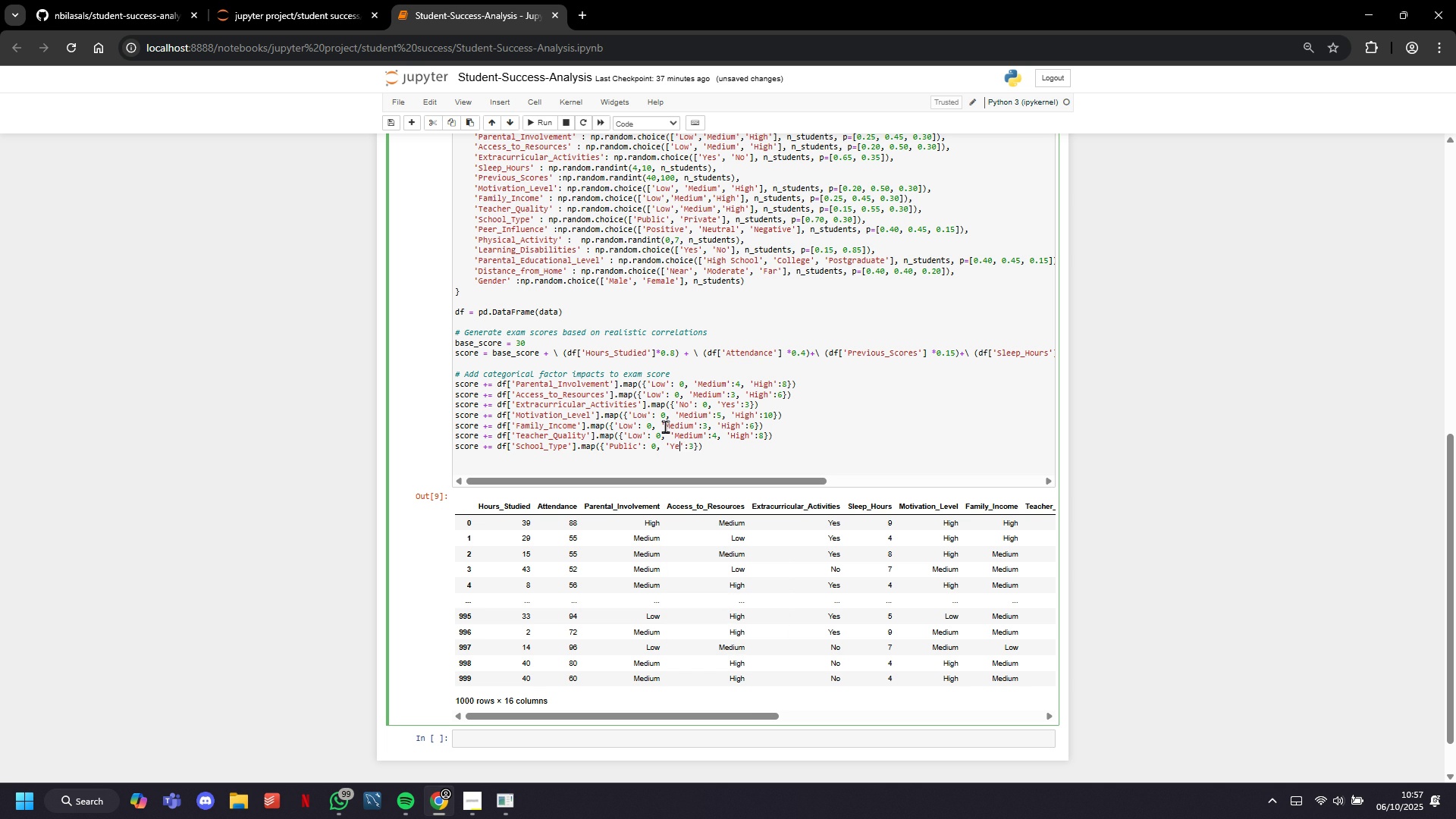 
key(Backspace)
key(Backspace)
key(Backspace)
type(Private)
 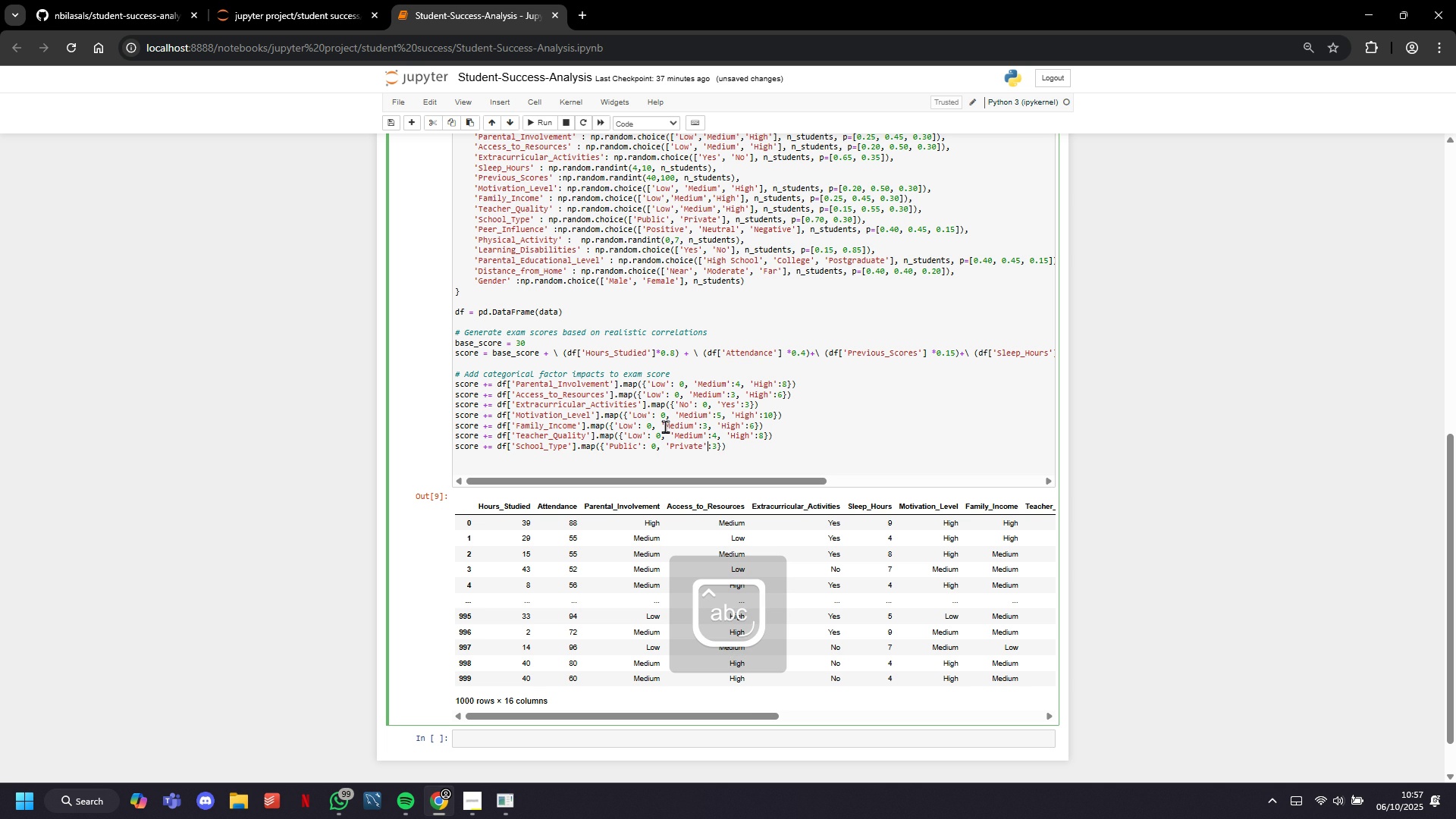 
key(ArrowRight)
 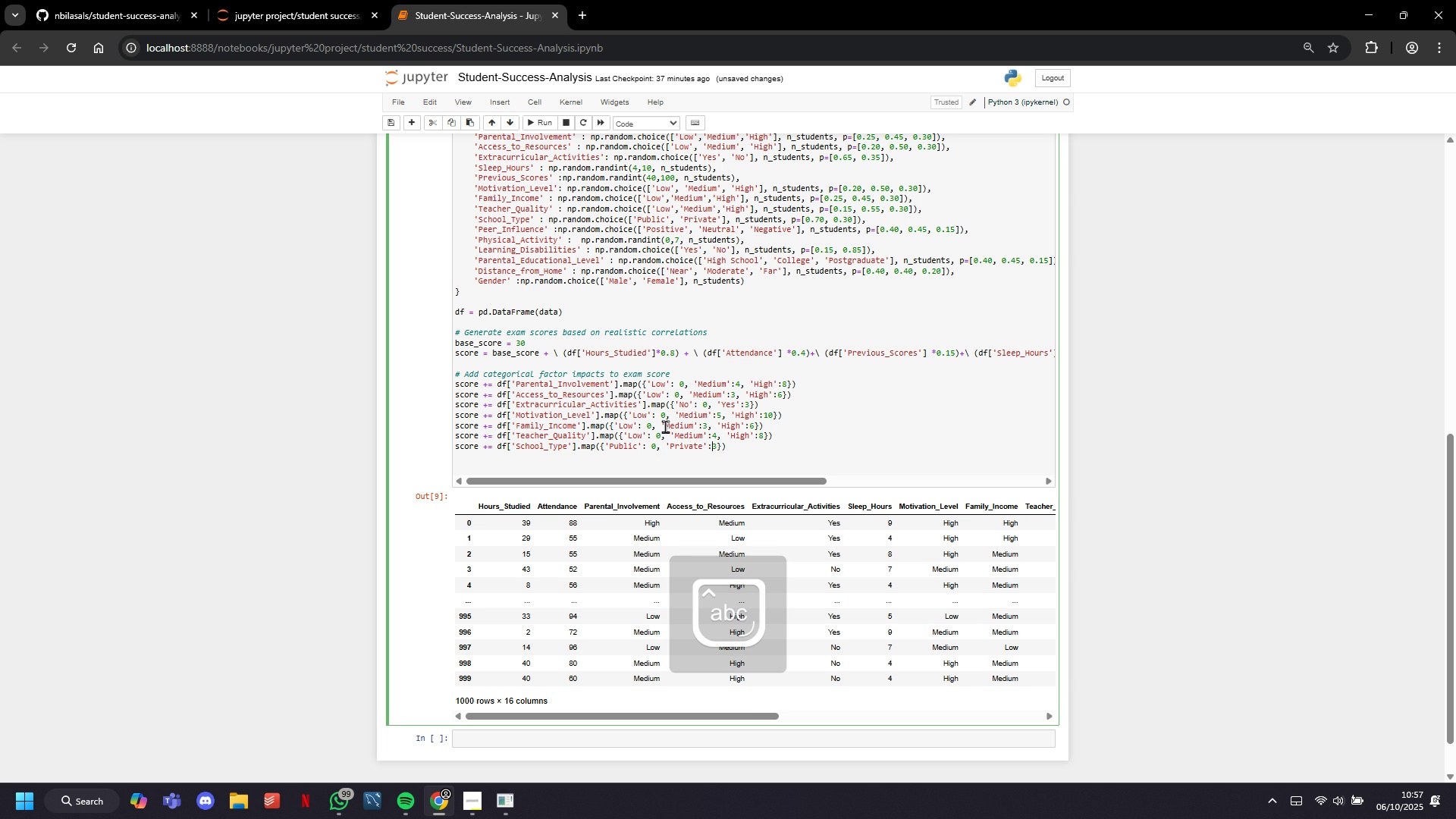 
key(ArrowRight)
 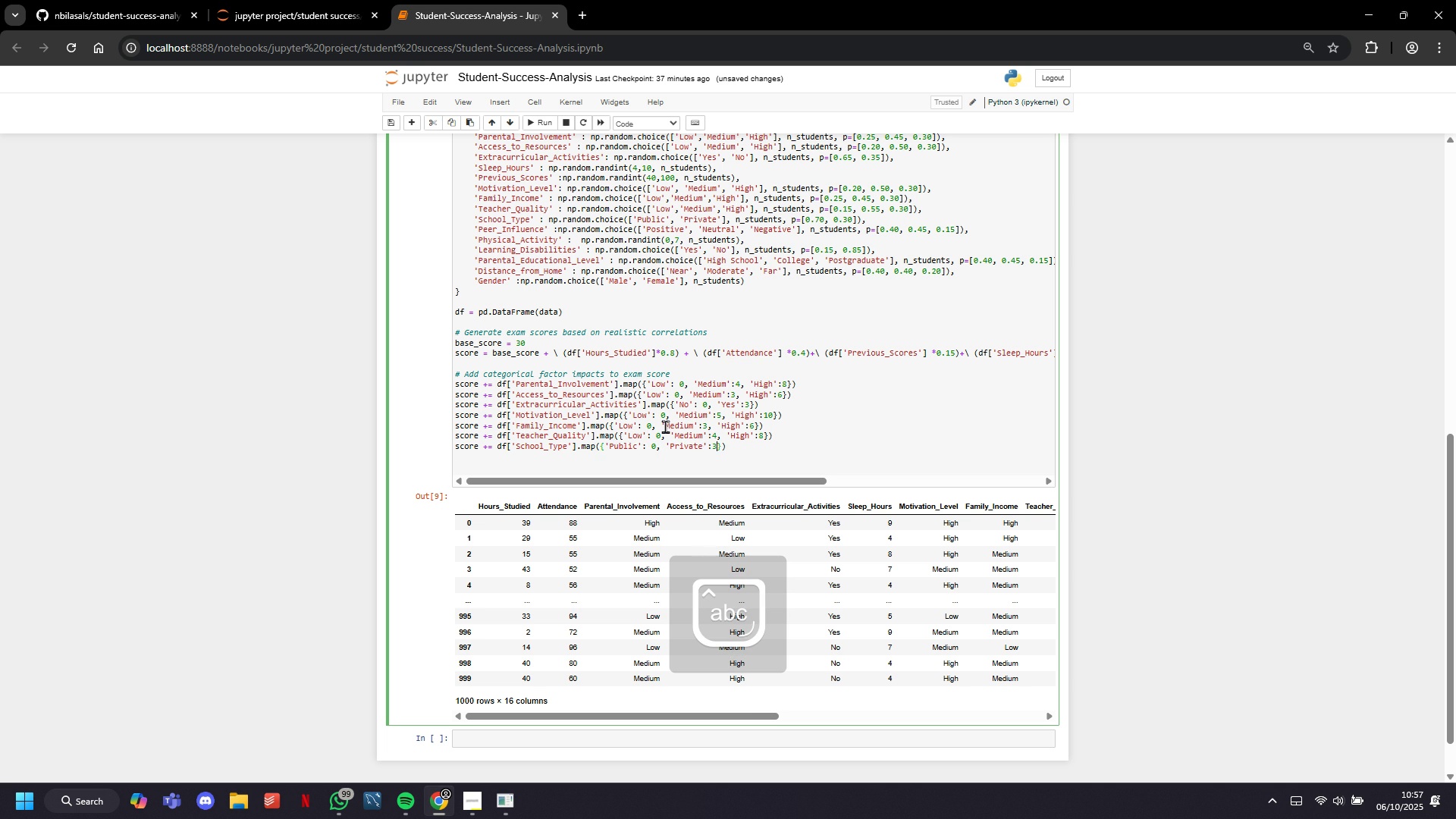 
key(ArrowRight)
 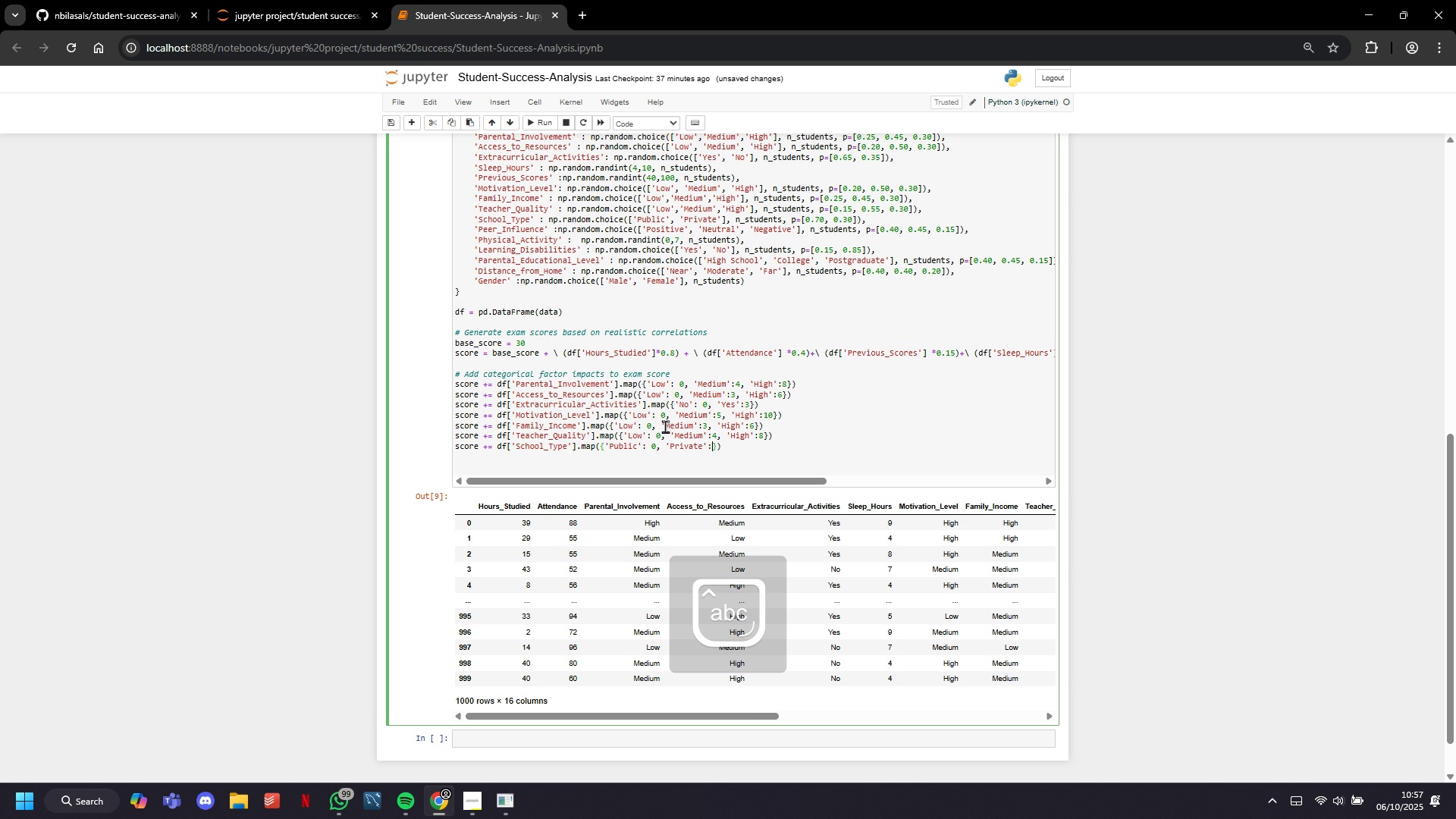 
key(Backspace)
 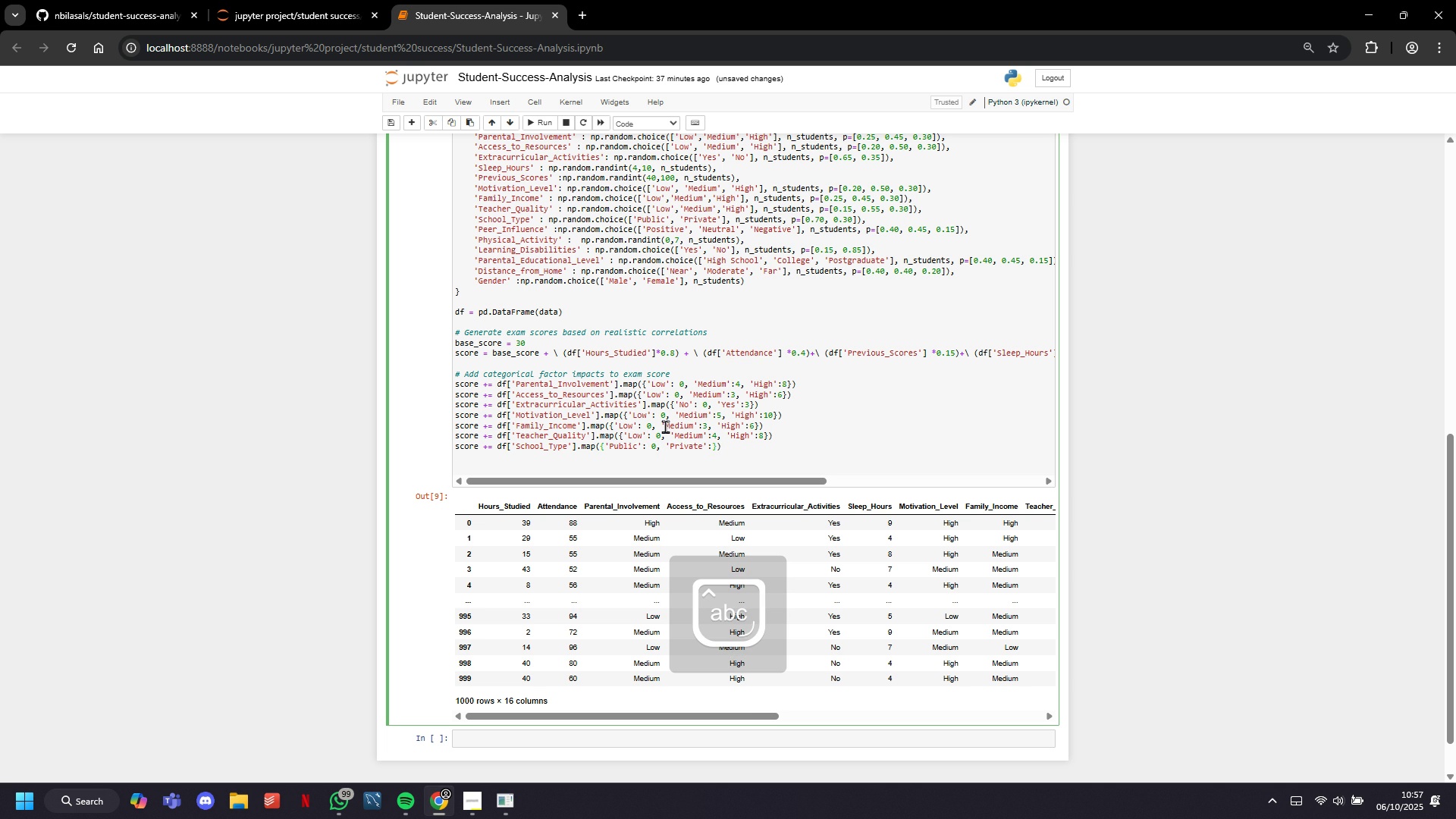 
key(5)
 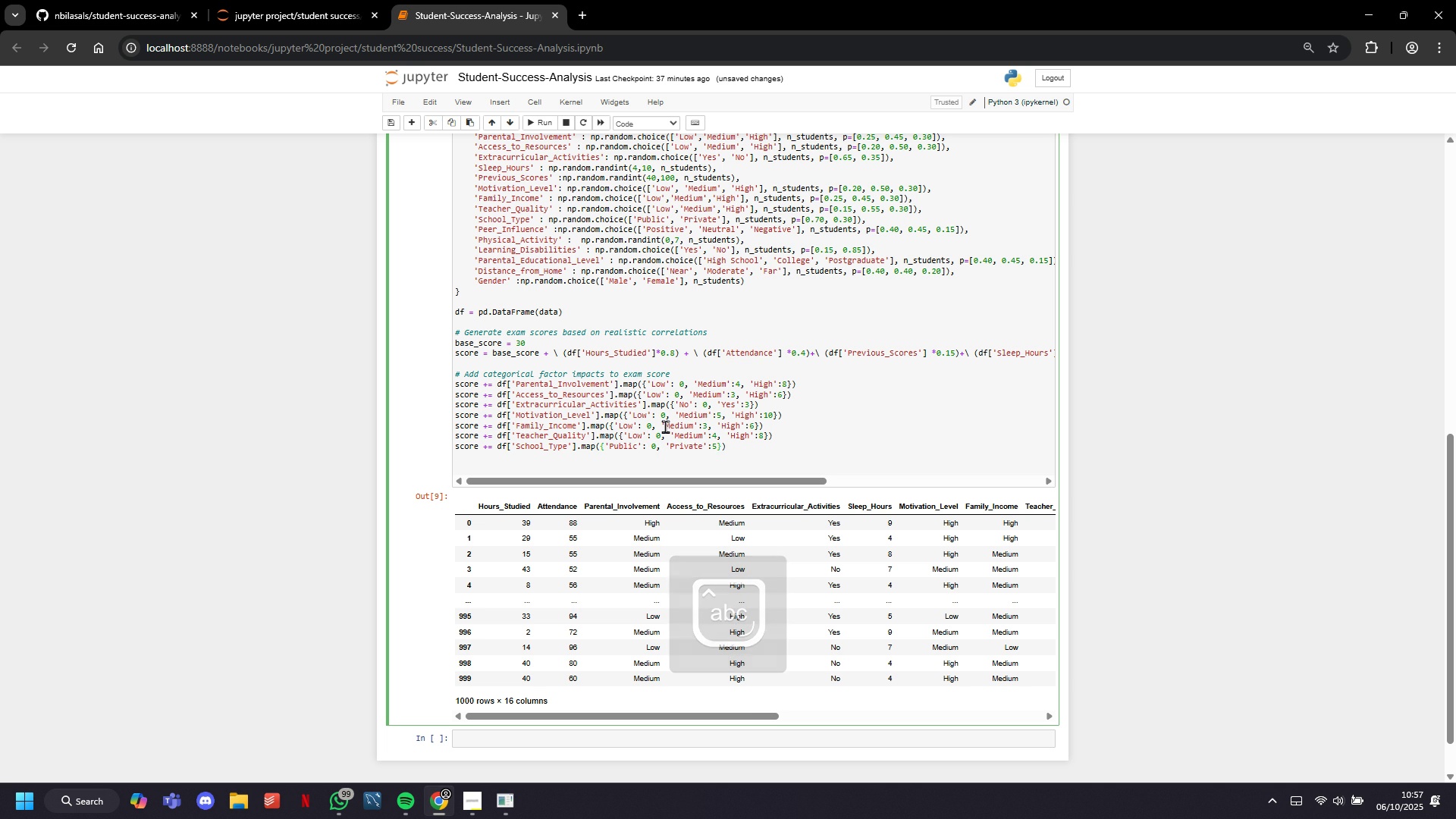 
key(ArrowDown)